 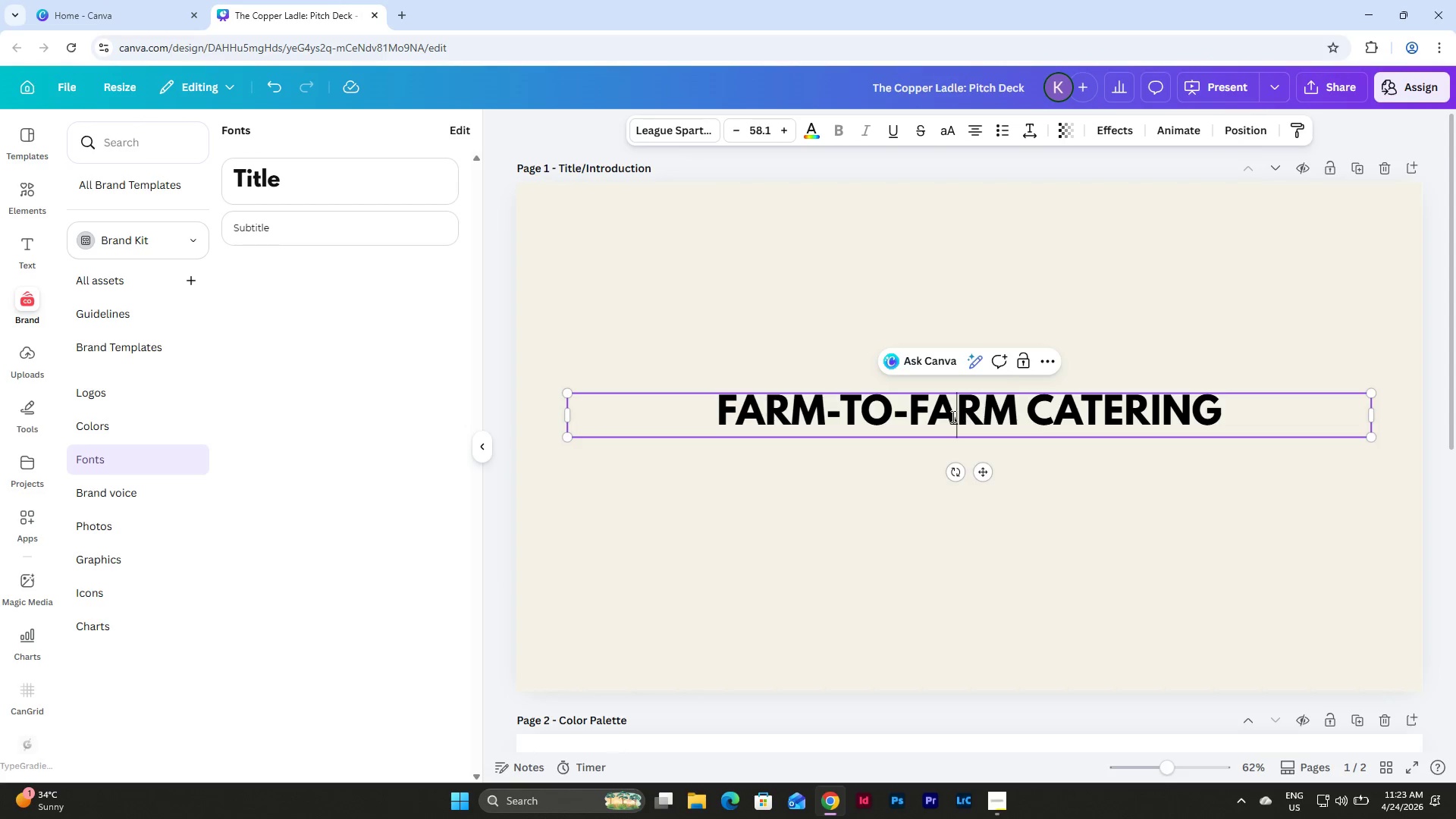 
left_click_drag(start_coordinate=[938, 416], to_coordinate=[1028, 415])
 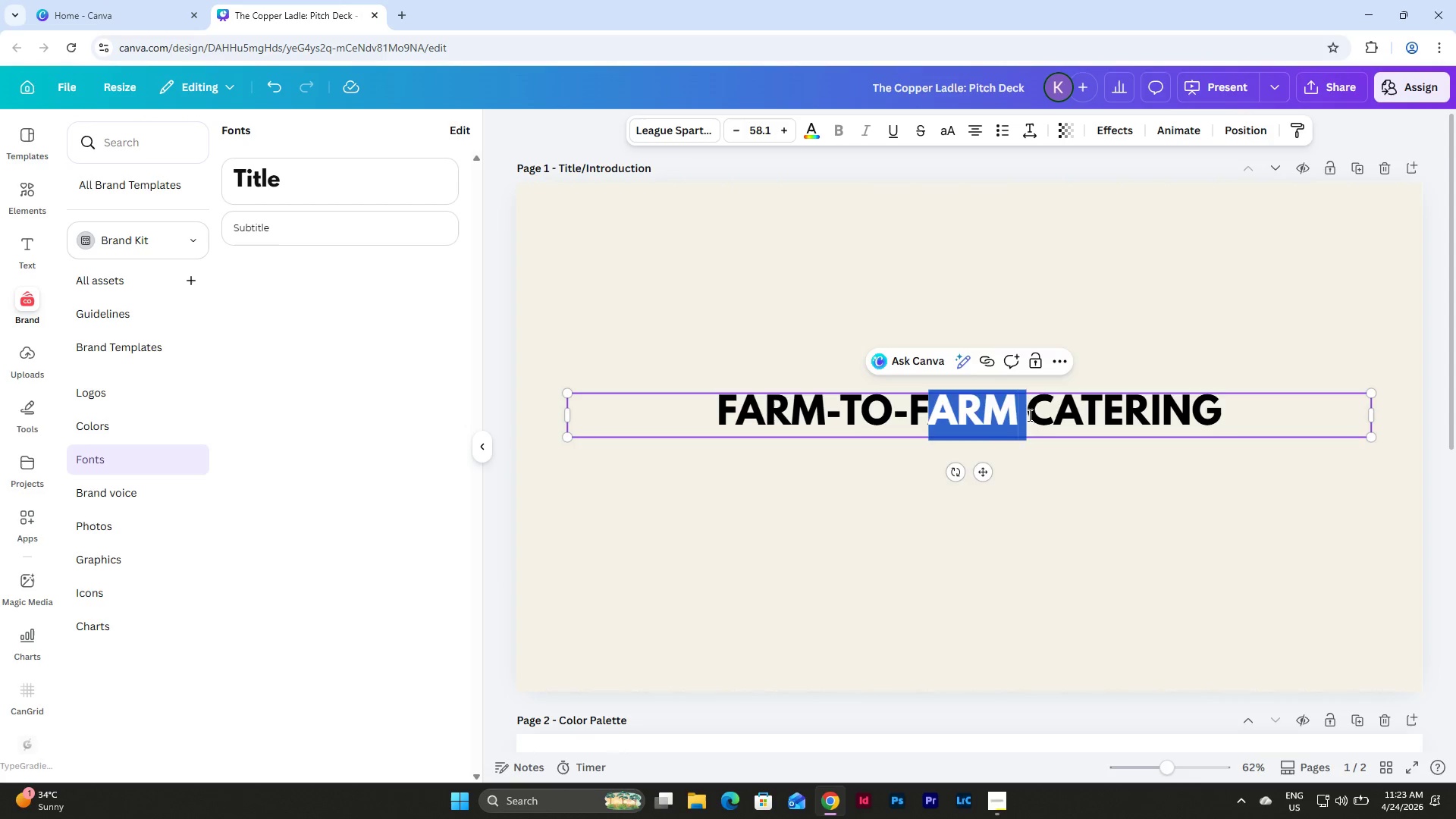 
left_click_drag(start_coordinate=[1028, 415], to_coordinate=[1022, 415])
 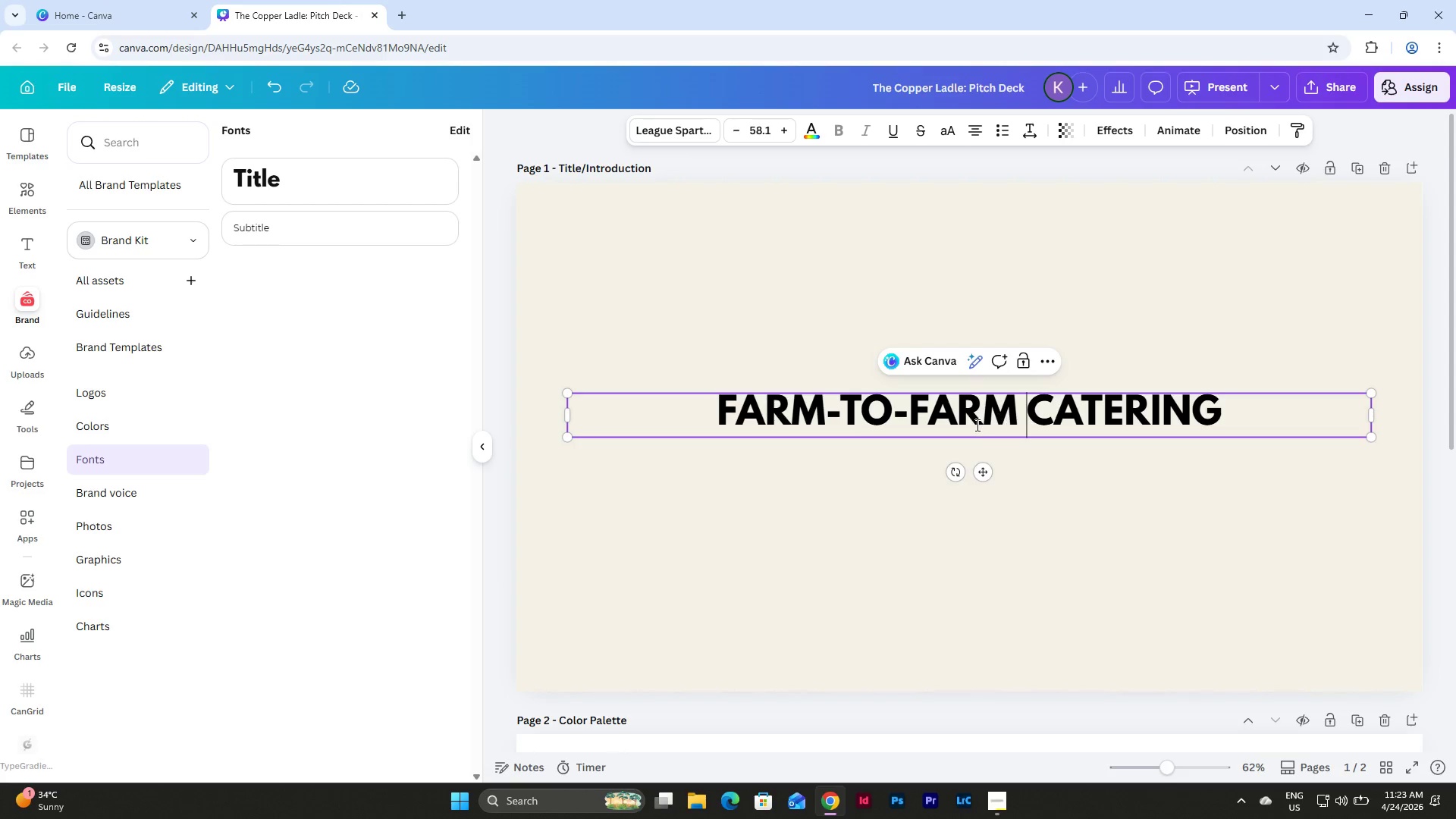 
left_click([976, 425])
 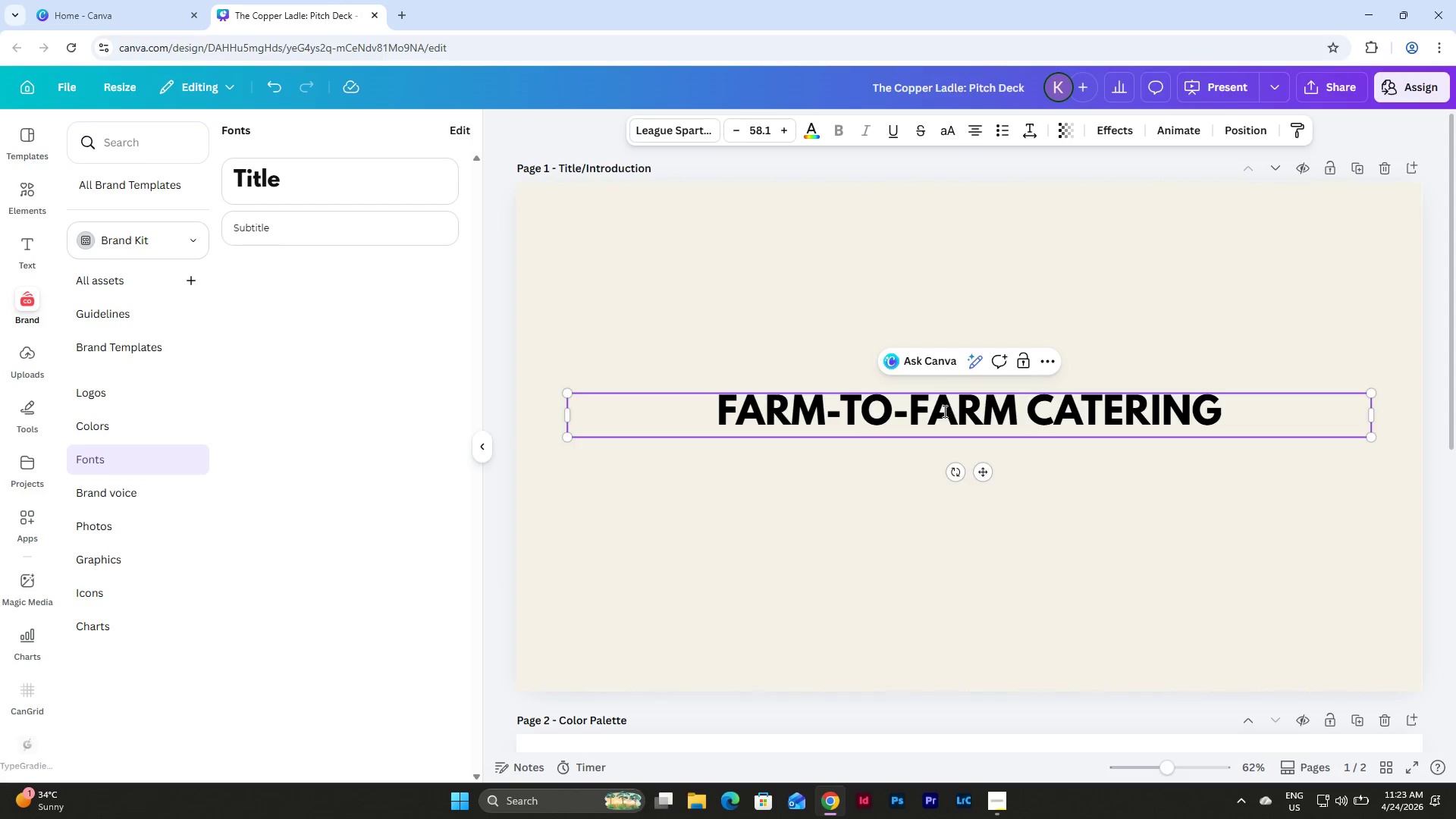 
left_click_drag(start_coordinate=[942, 412], to_coordinate=[974, 413])
 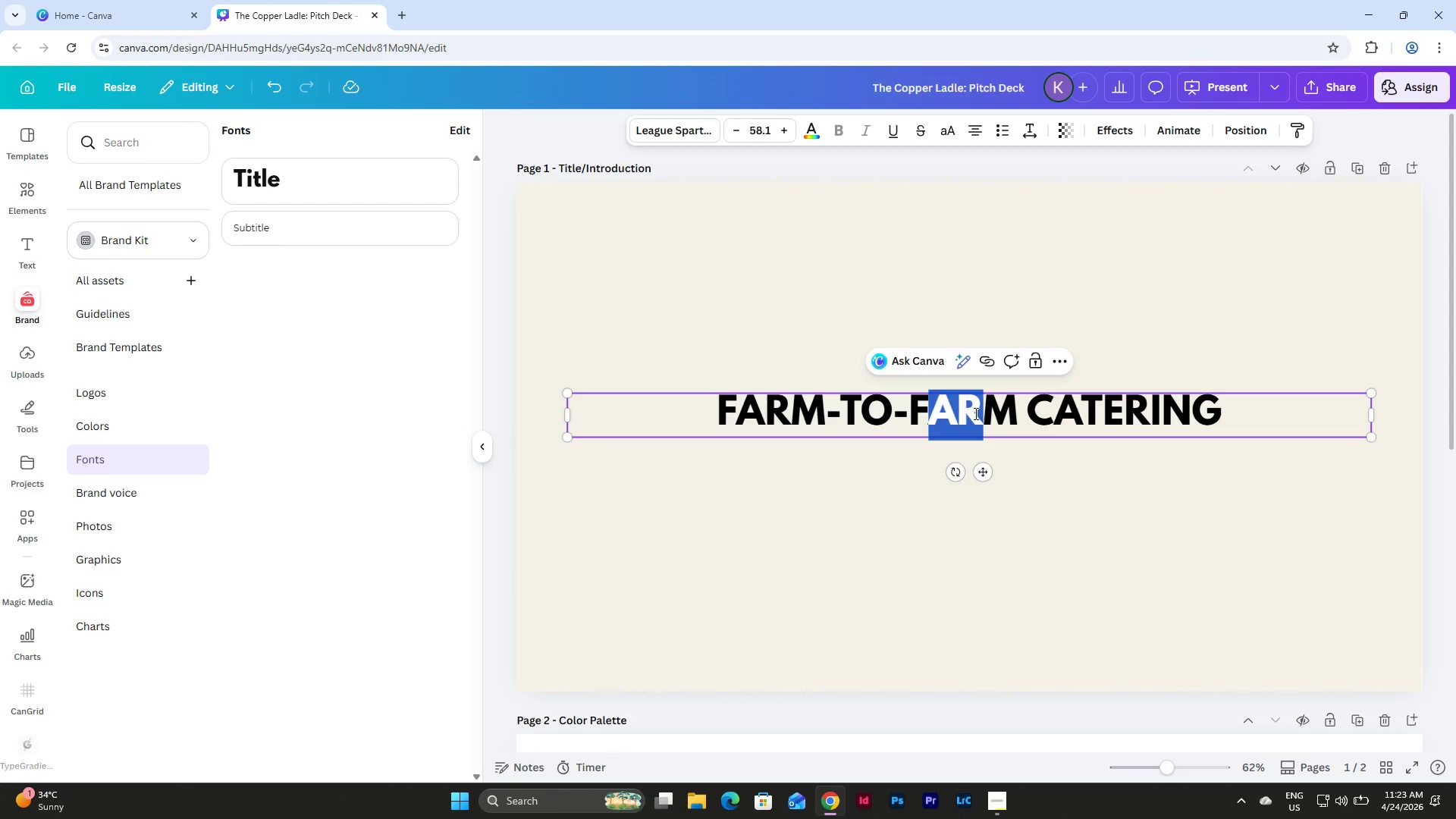 
type(IL)
 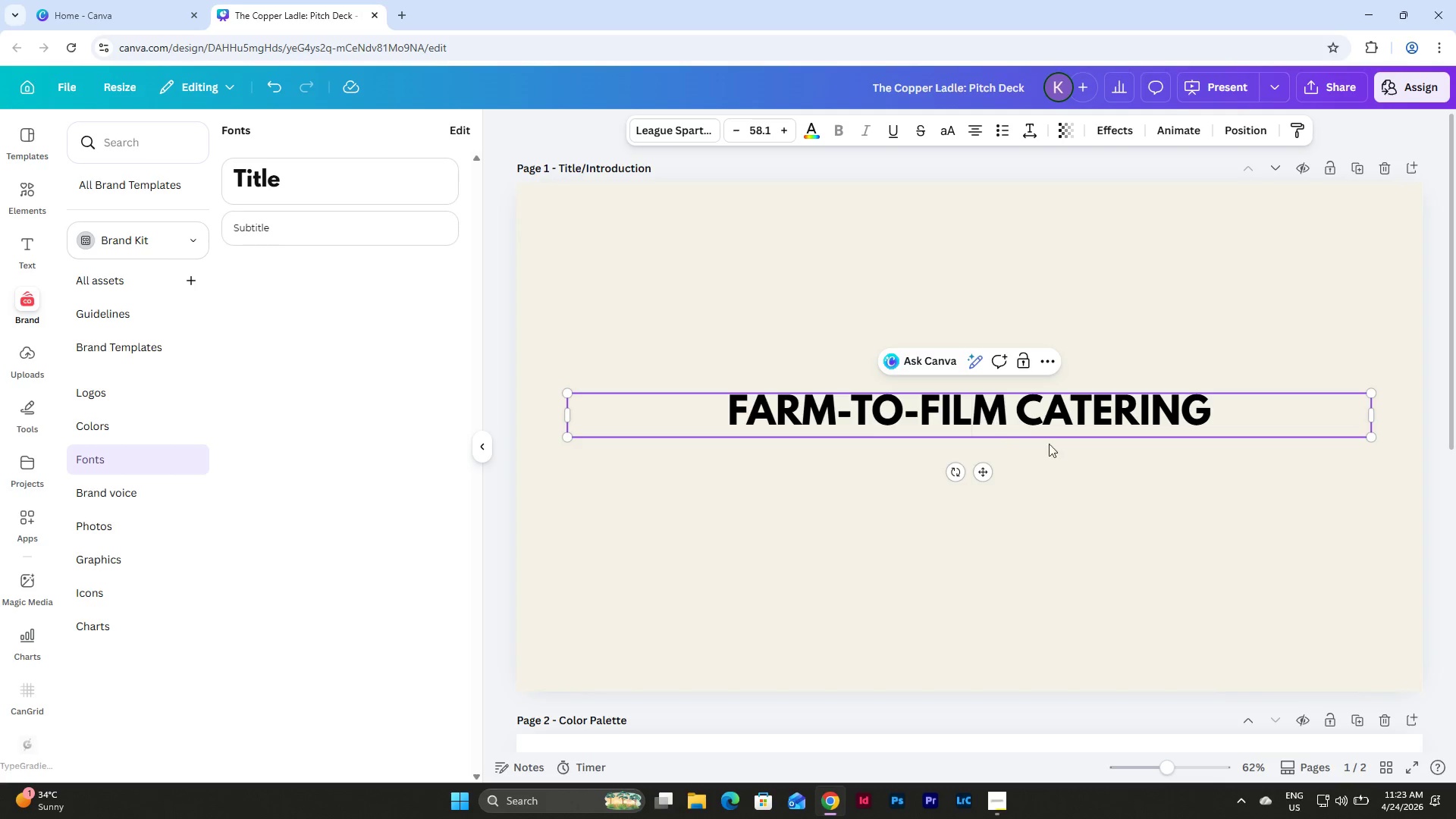 
left_click([1068, 485])
 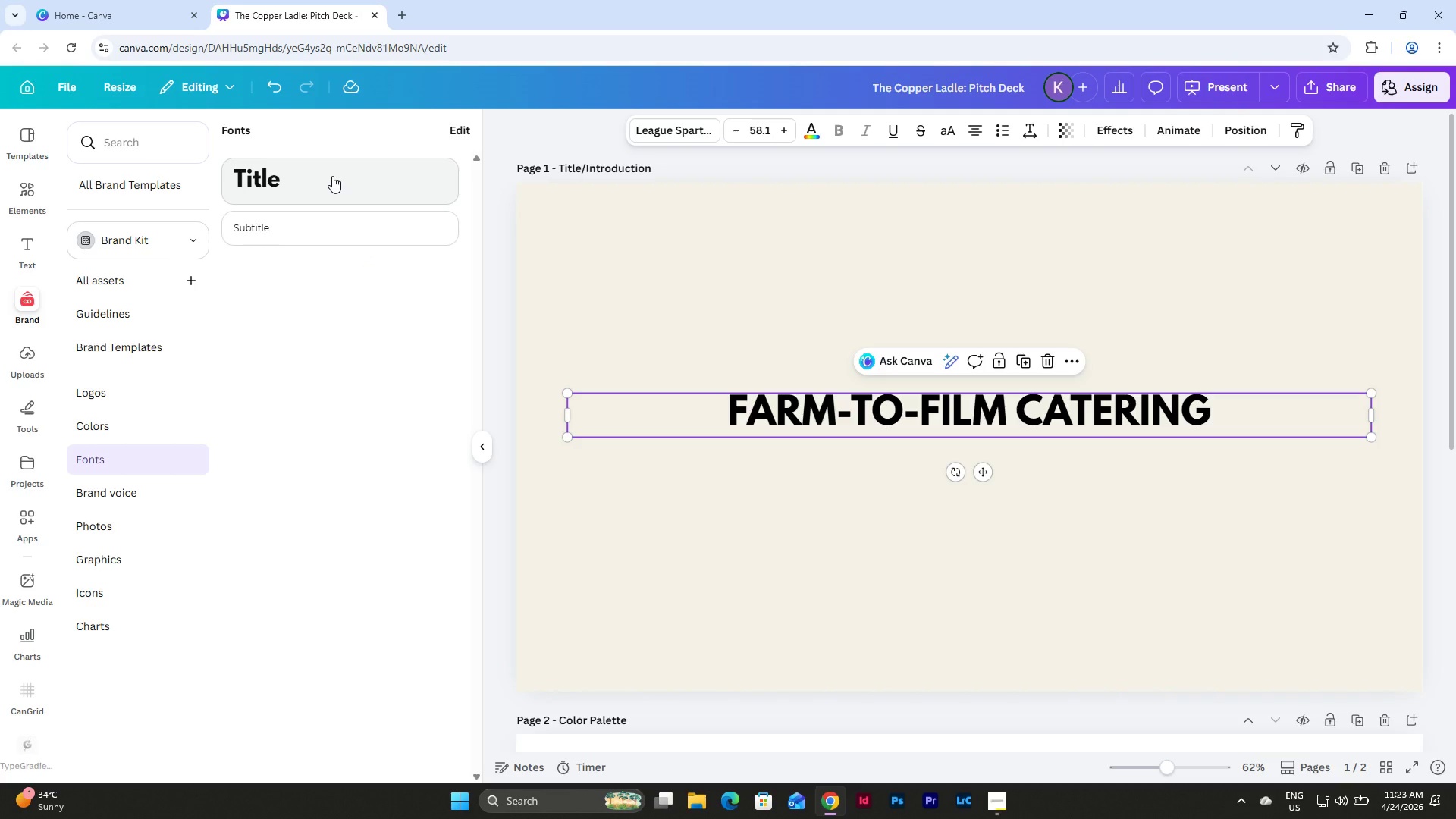 
wait(6.25)
 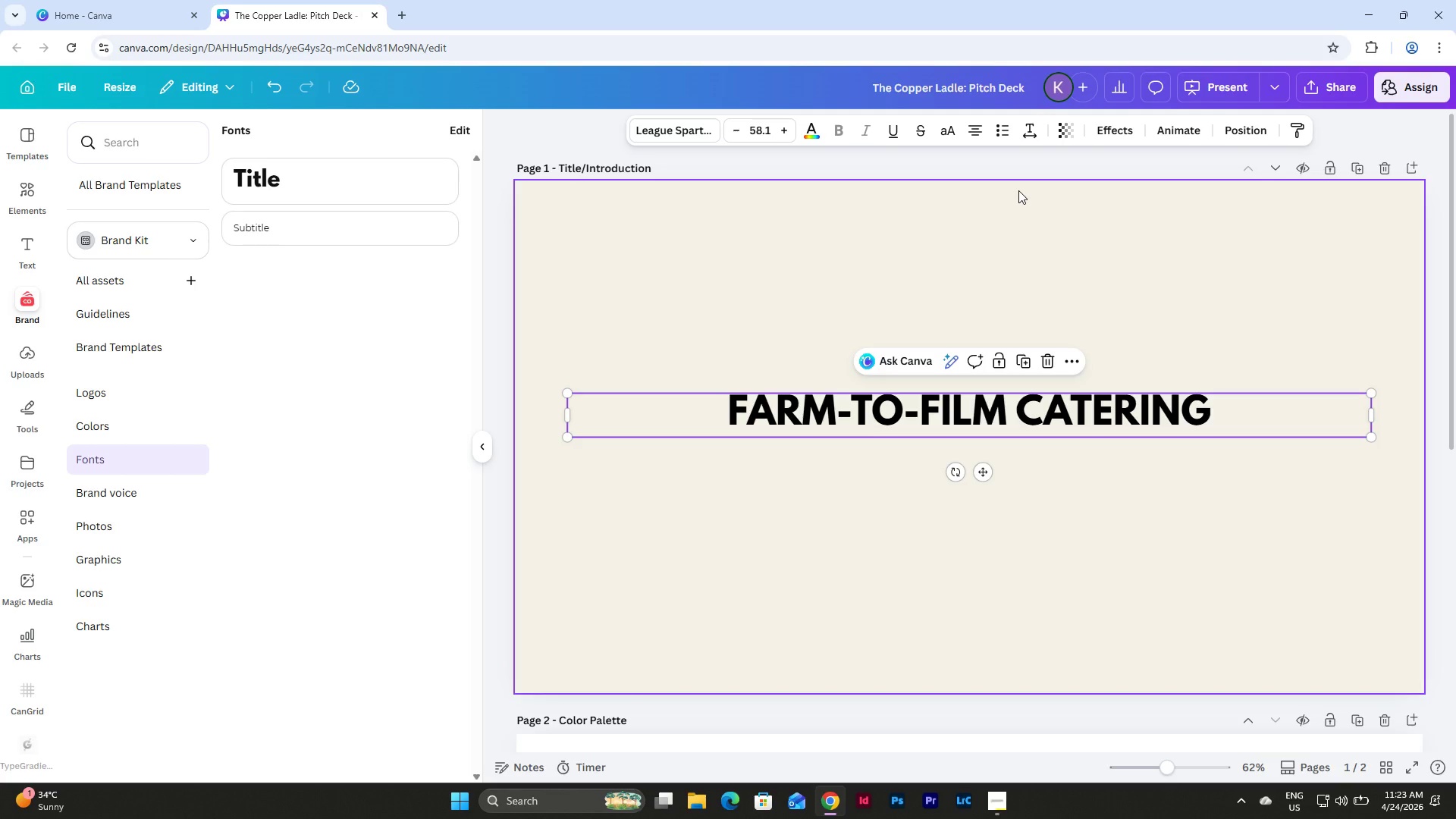 
left_click([456, 131])
 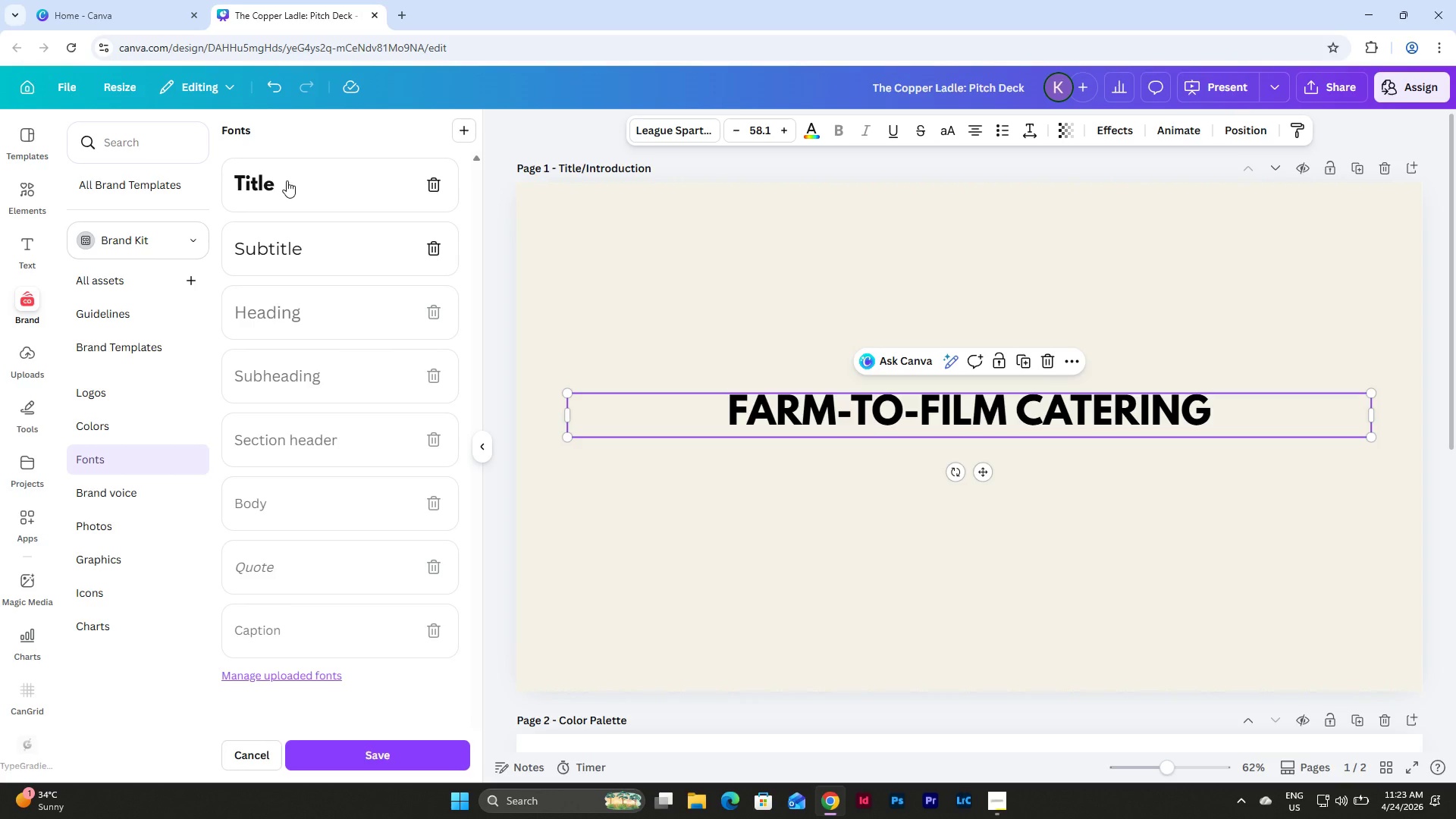 
left_click([287, 180])
 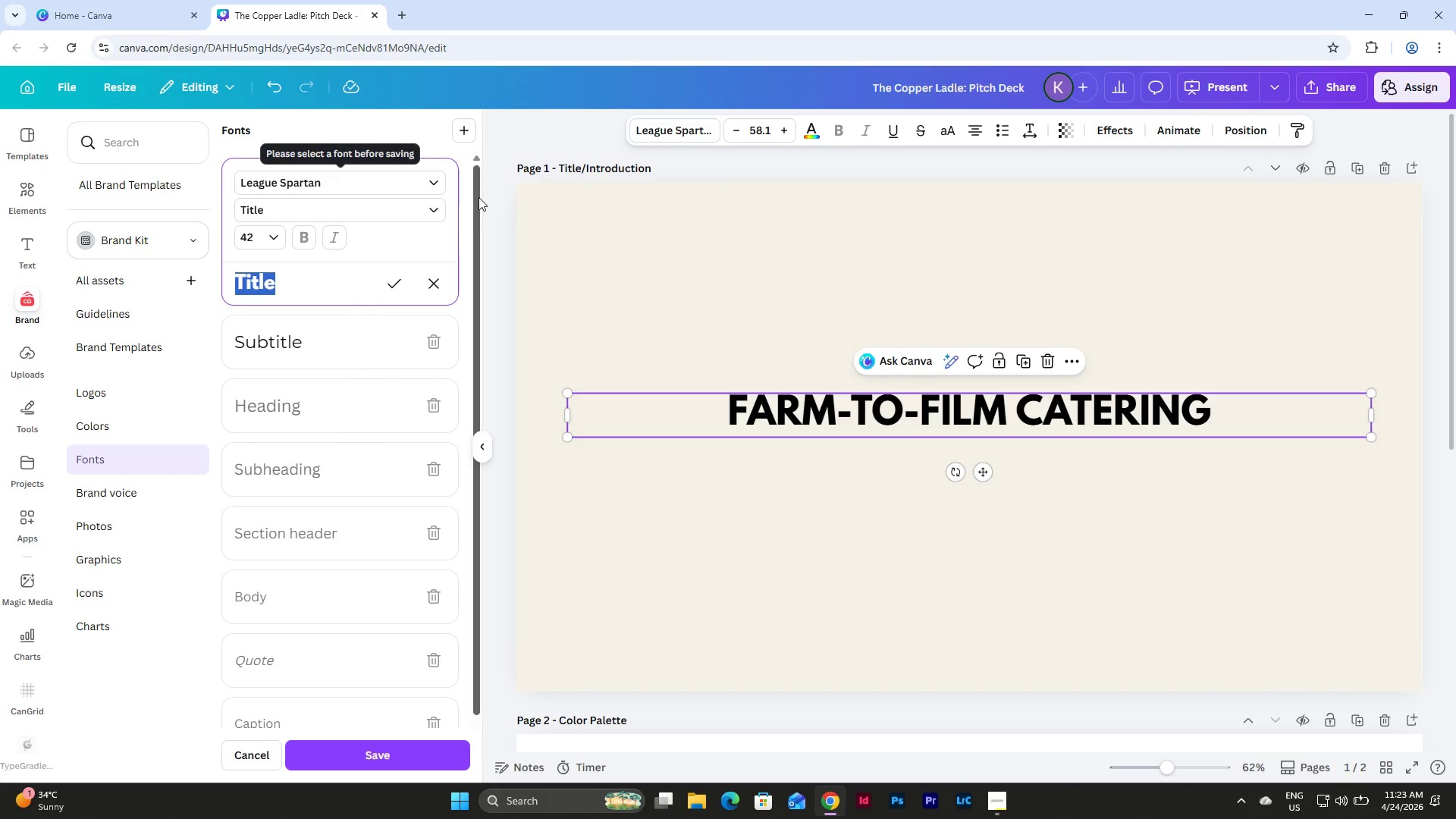 
left_click([416, 213])
 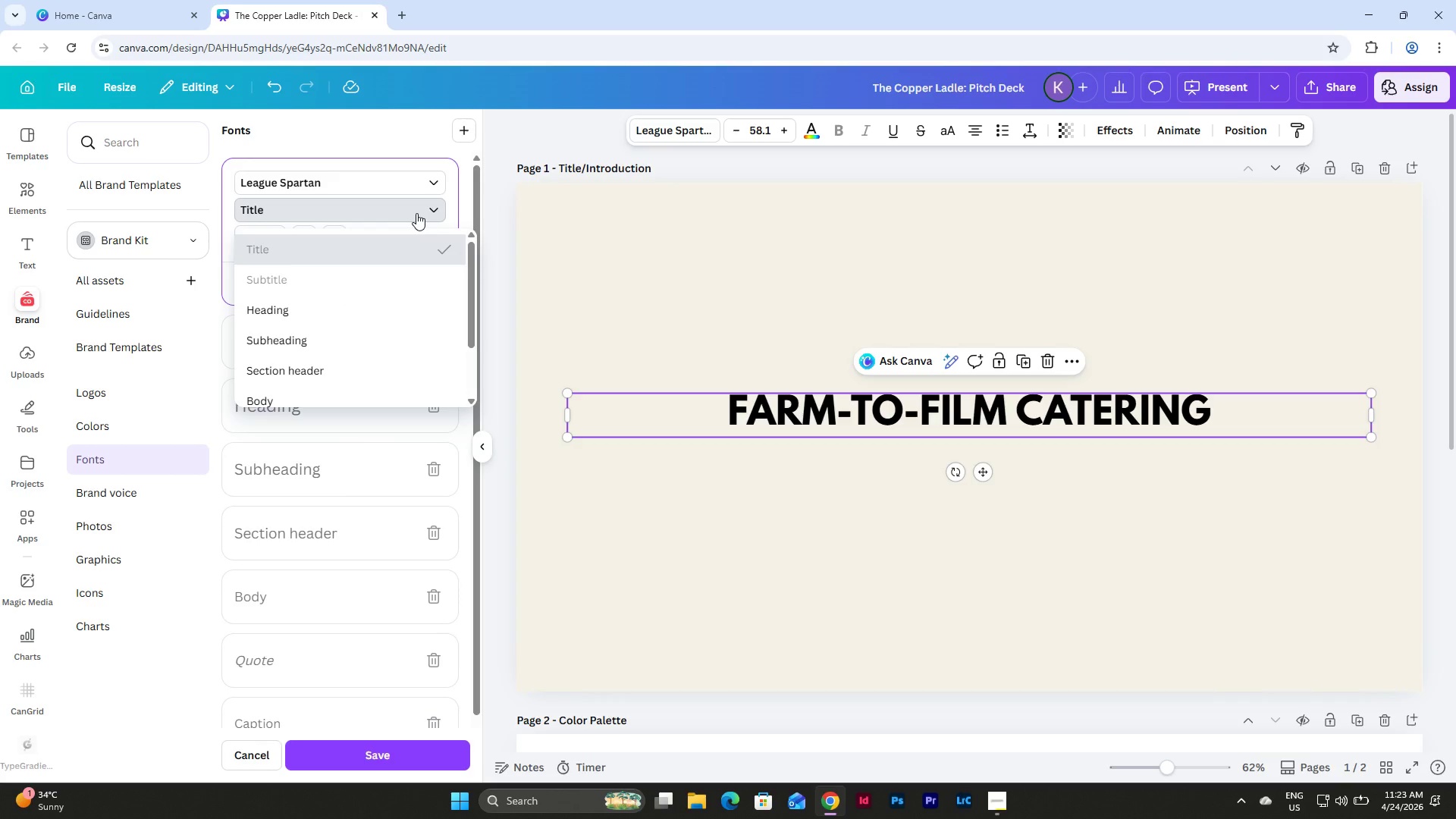 
left_click([416, 213])
 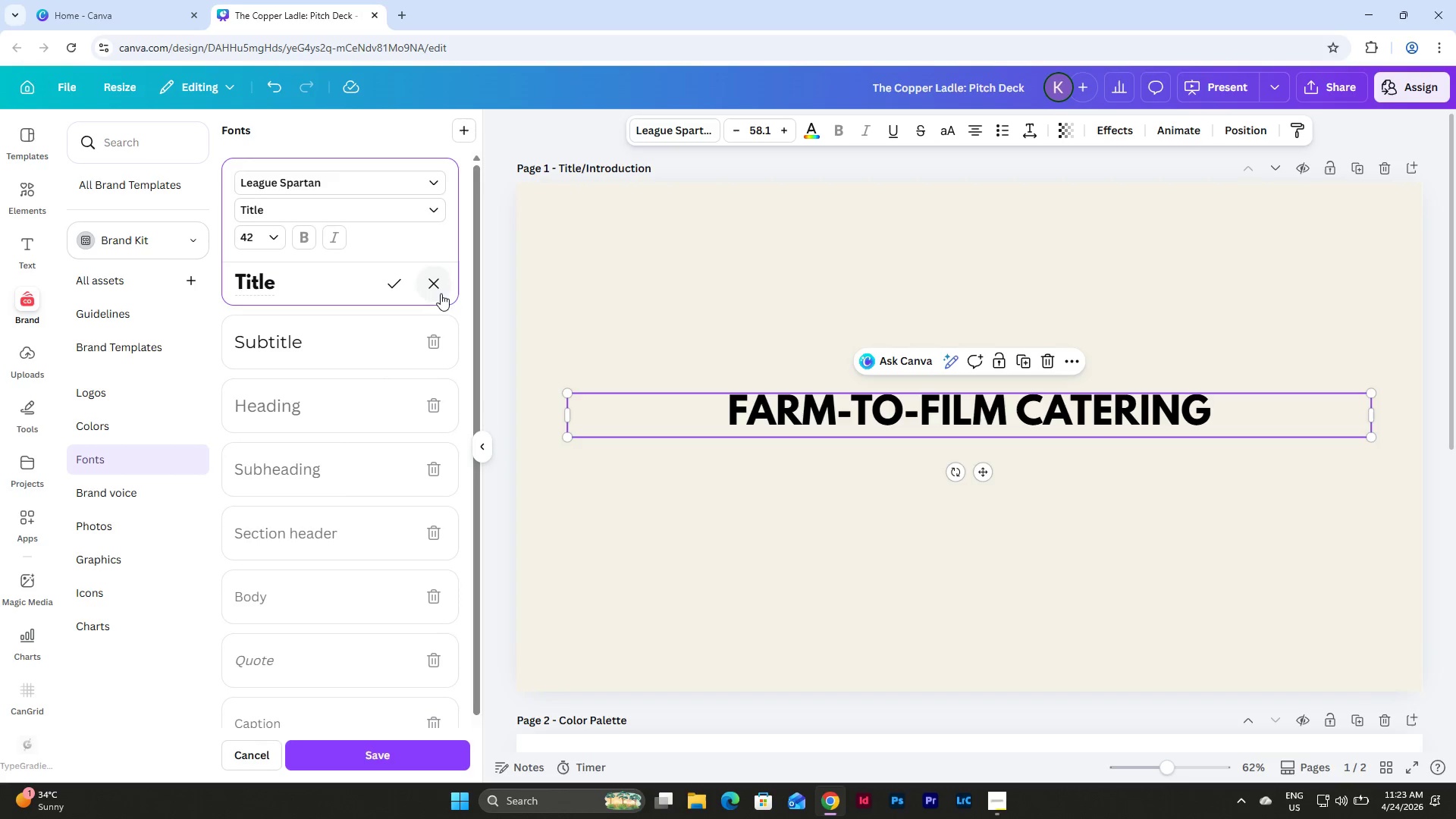 
left_click([441, 293])
 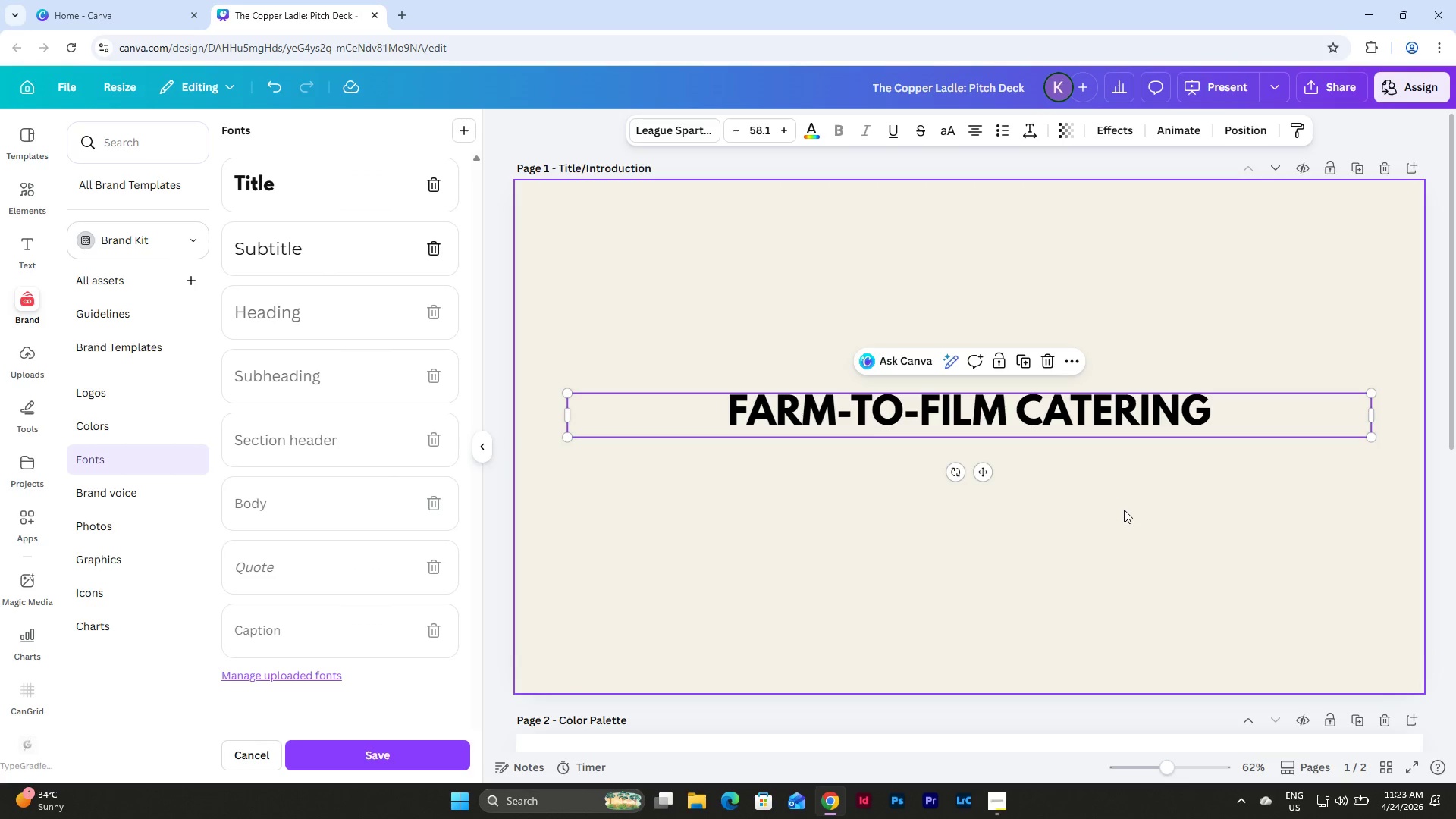 
double_click([1031, 419])
 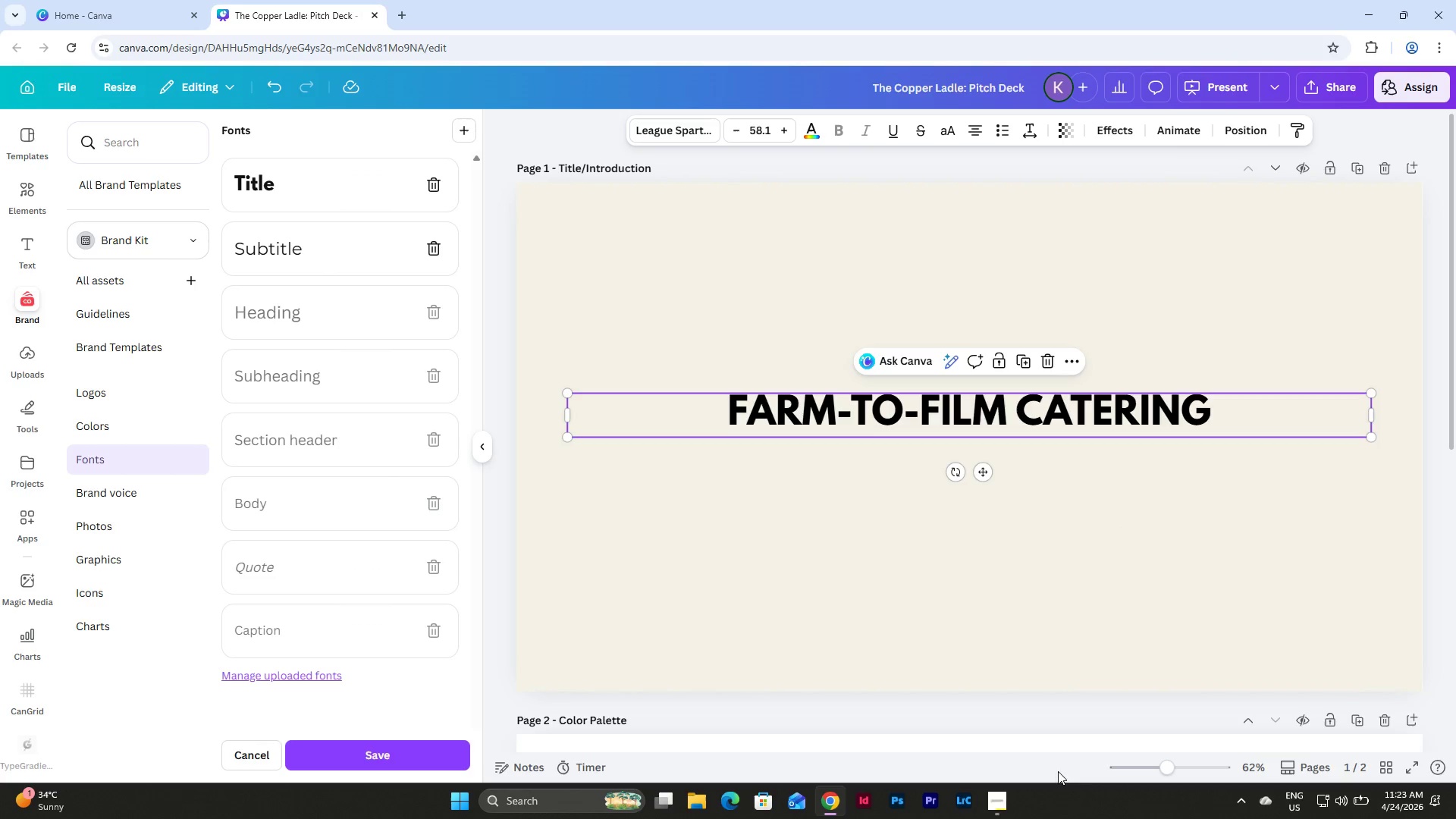 
left_click([1012, 807])